 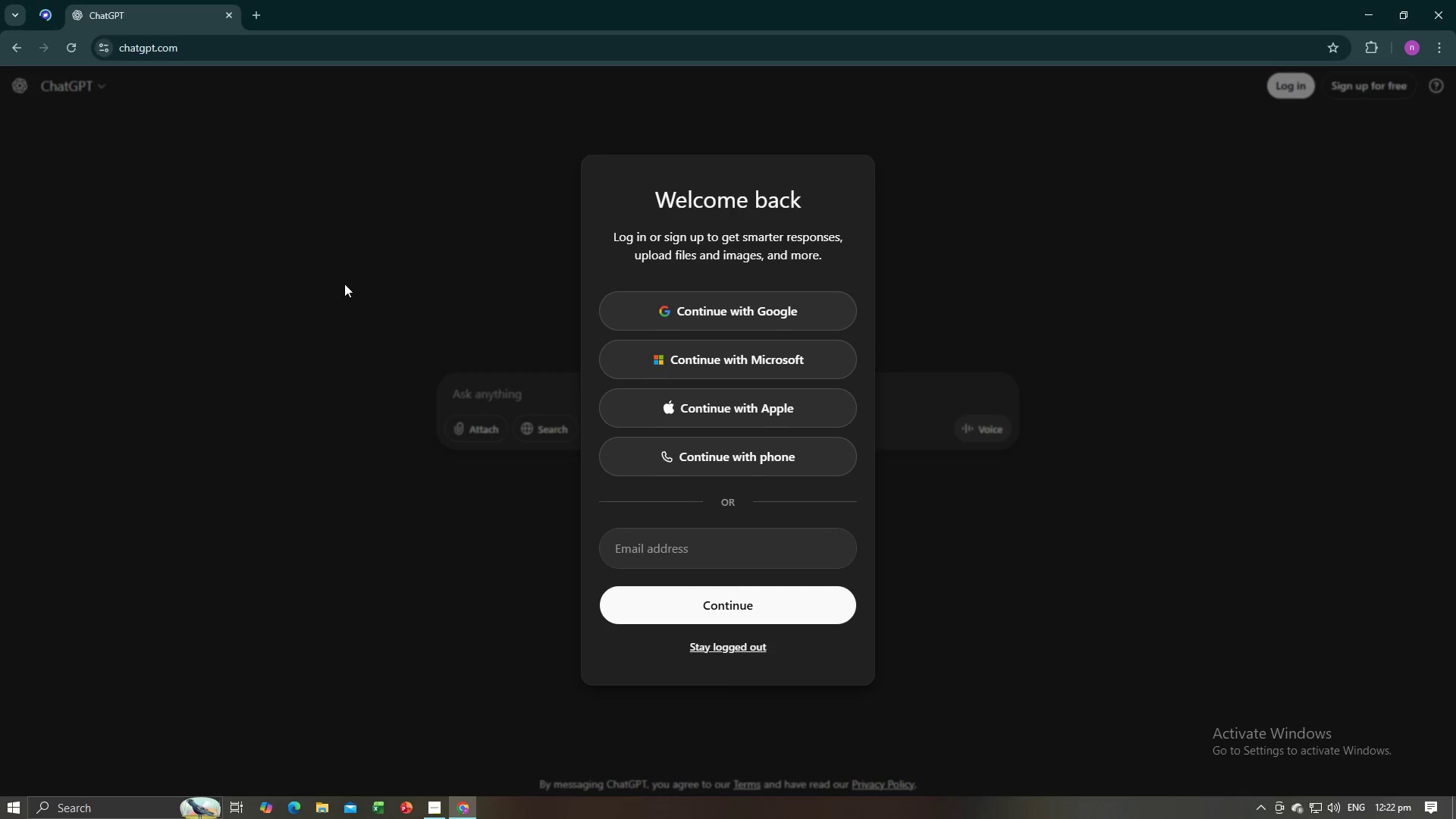 
left_click([743, 642])
 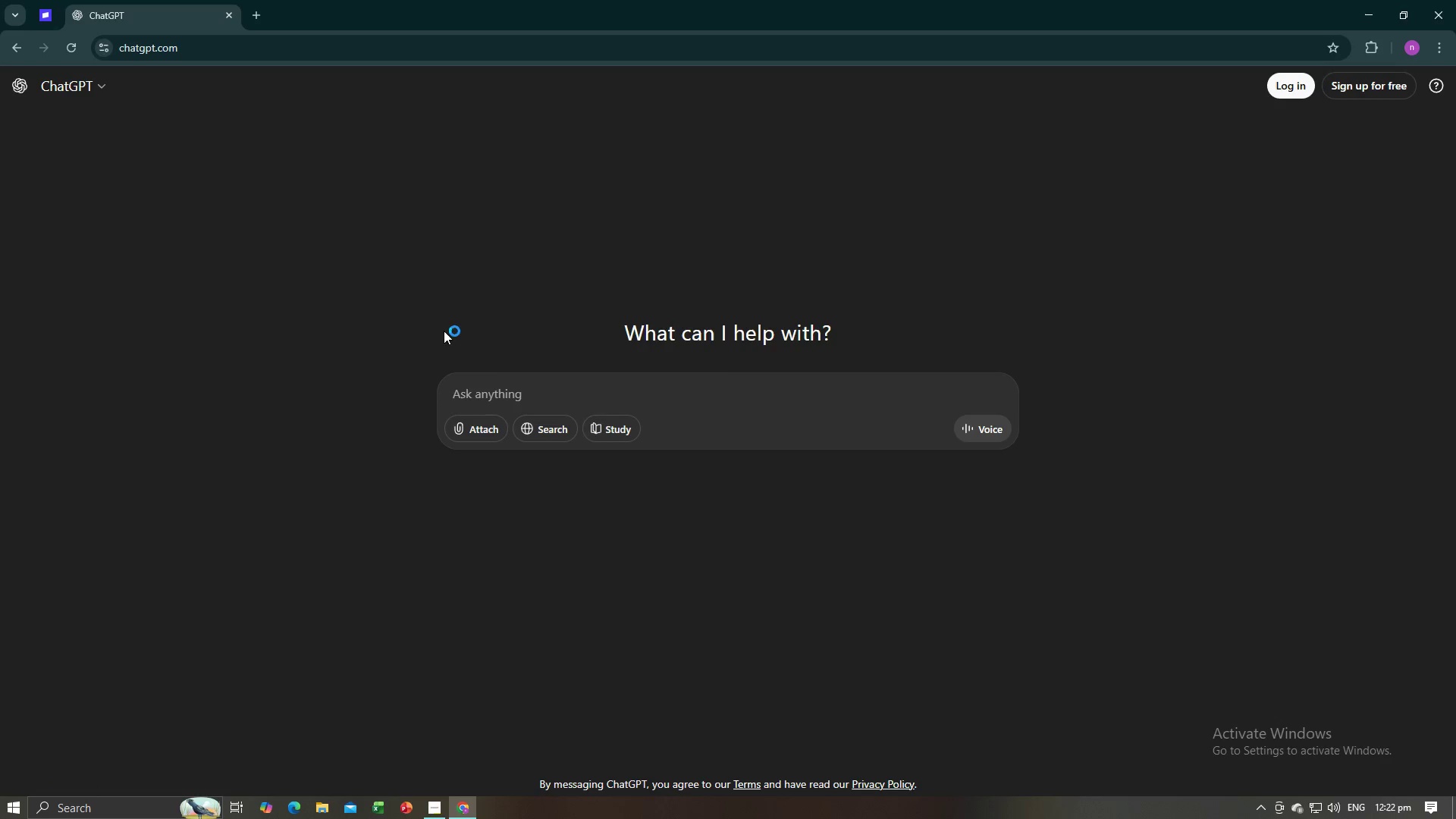 
left_click([502, 392])
 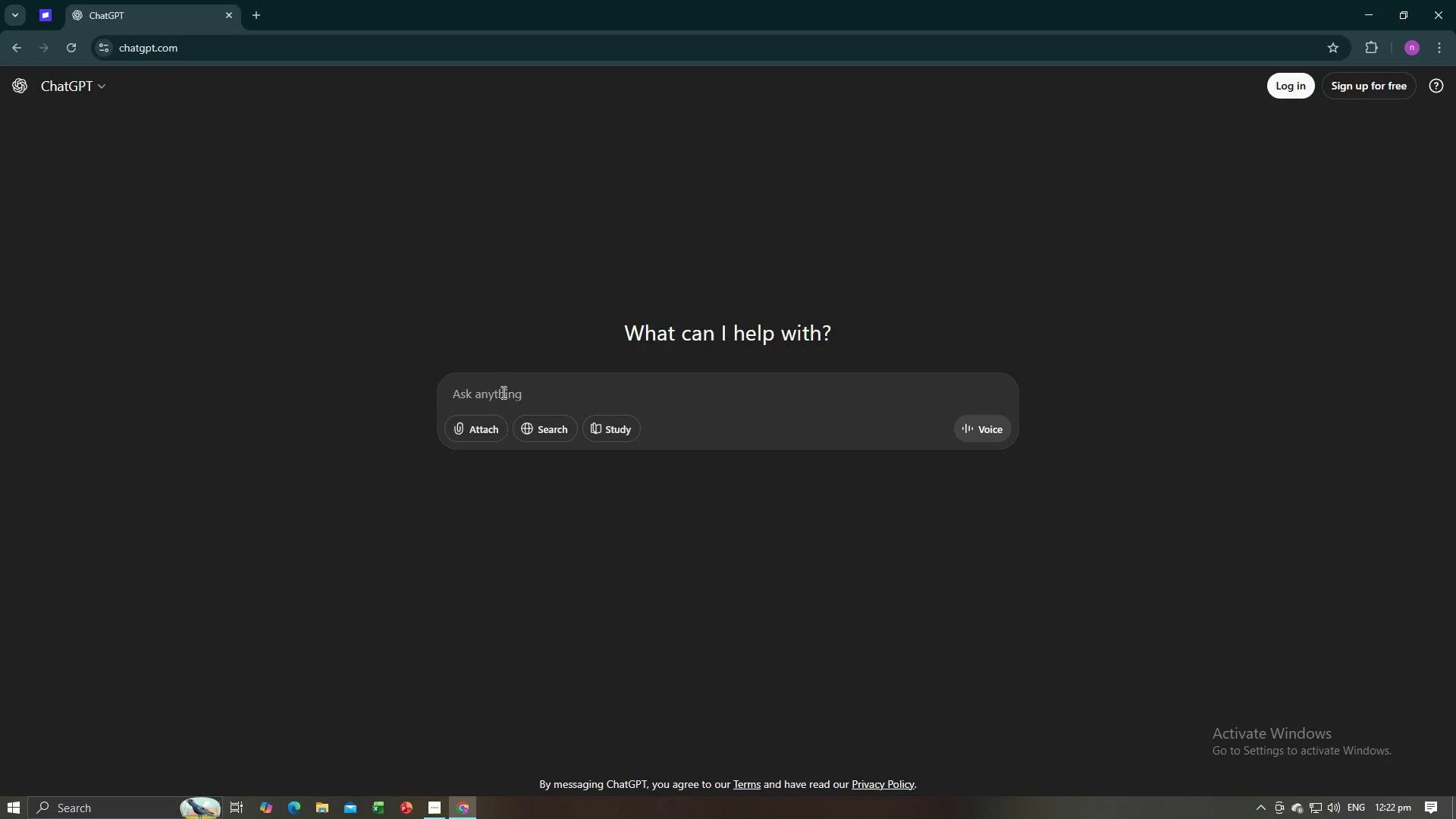 
key(Alt+AltLeft)
 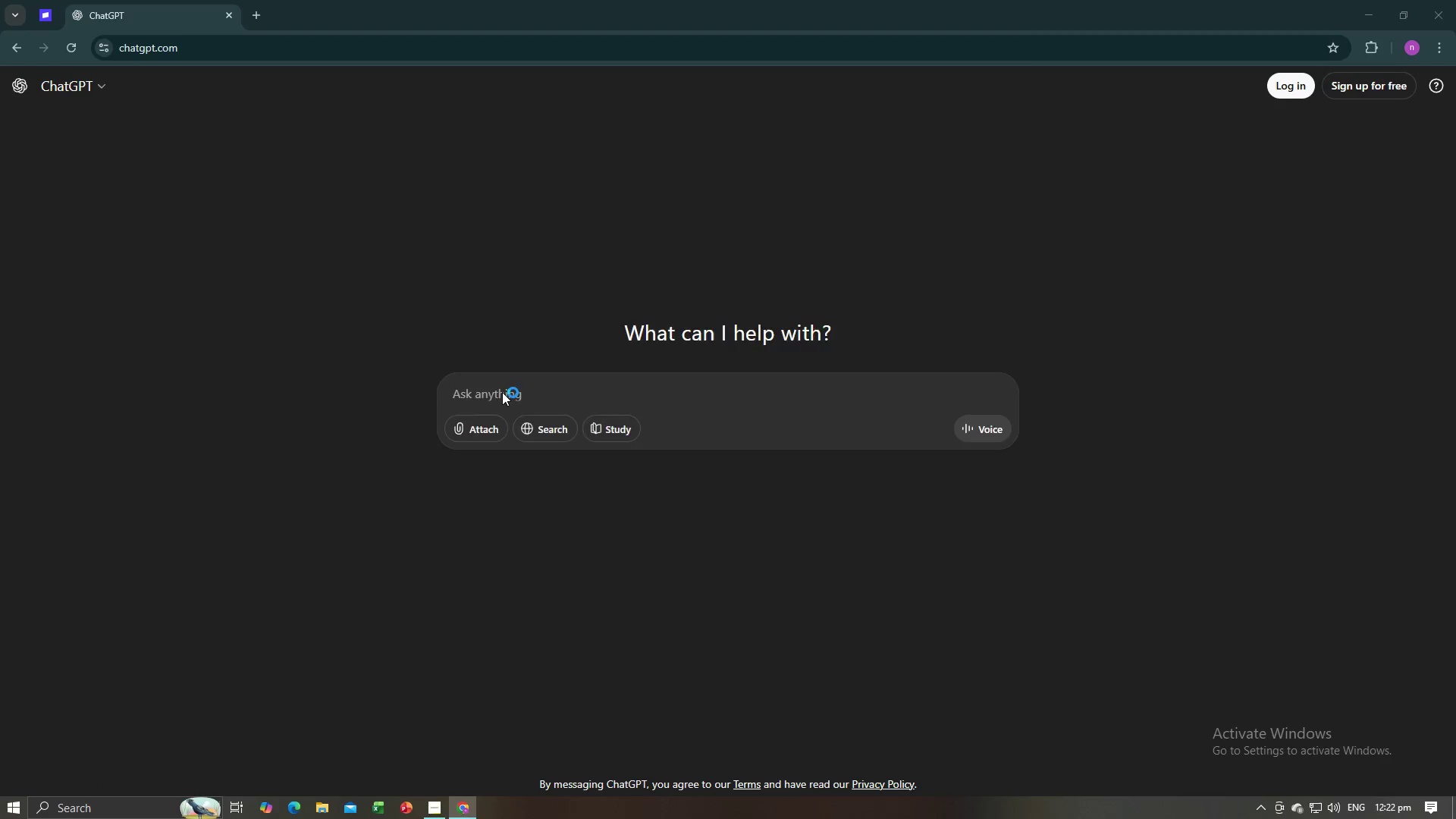 
key(Alt+Tab)